 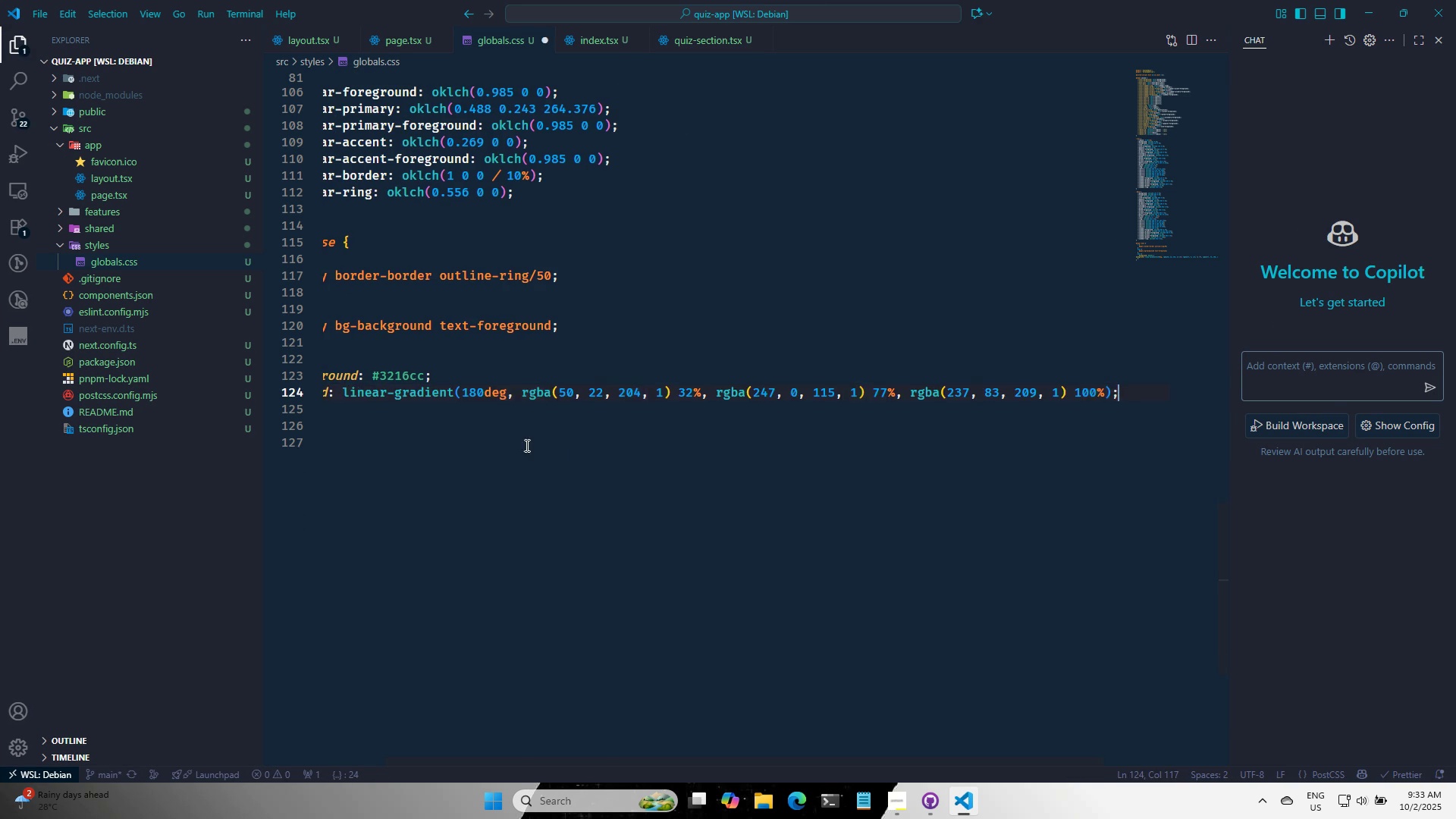 
key(Control+S)
 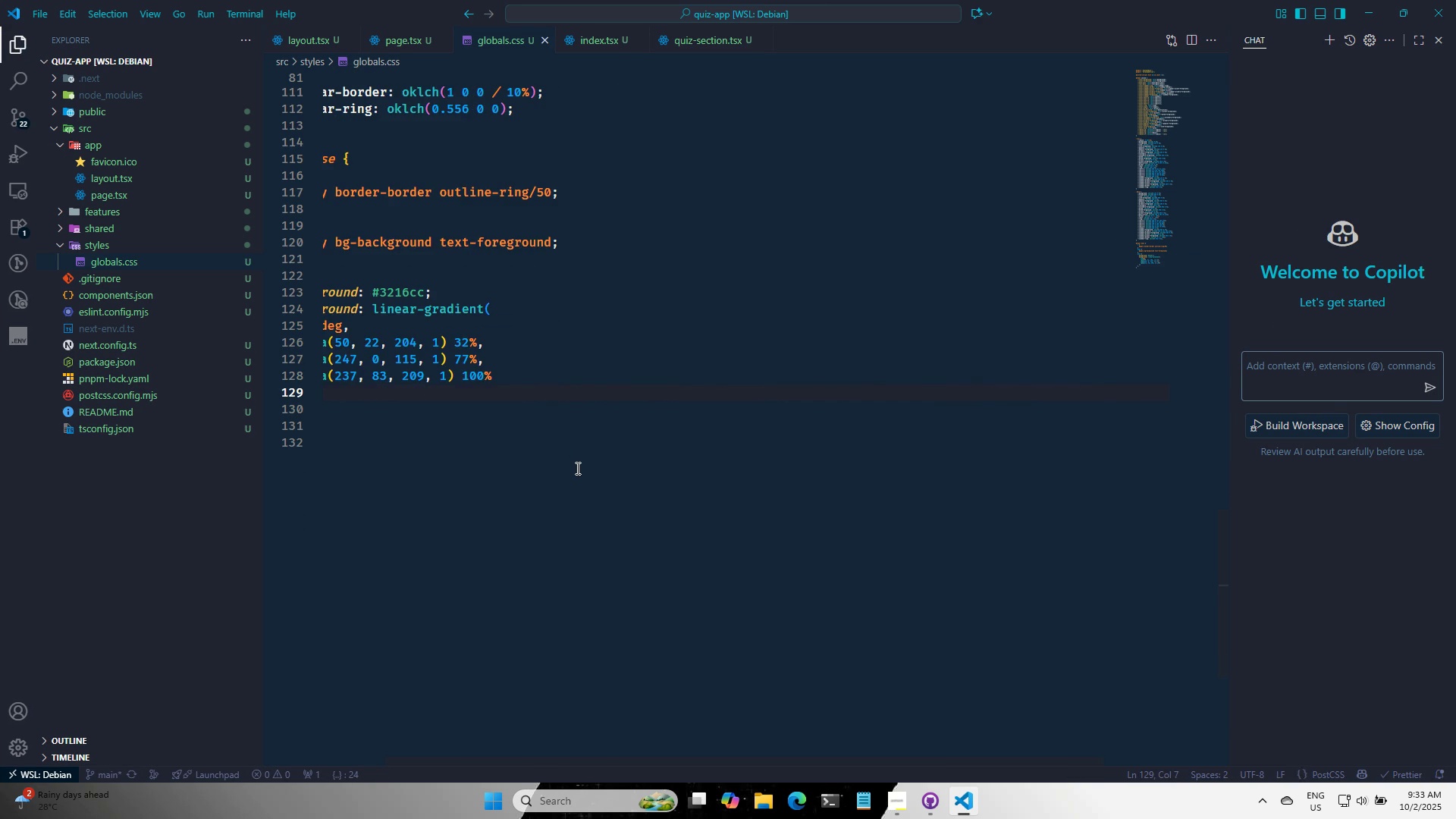 
key(Control+S)
 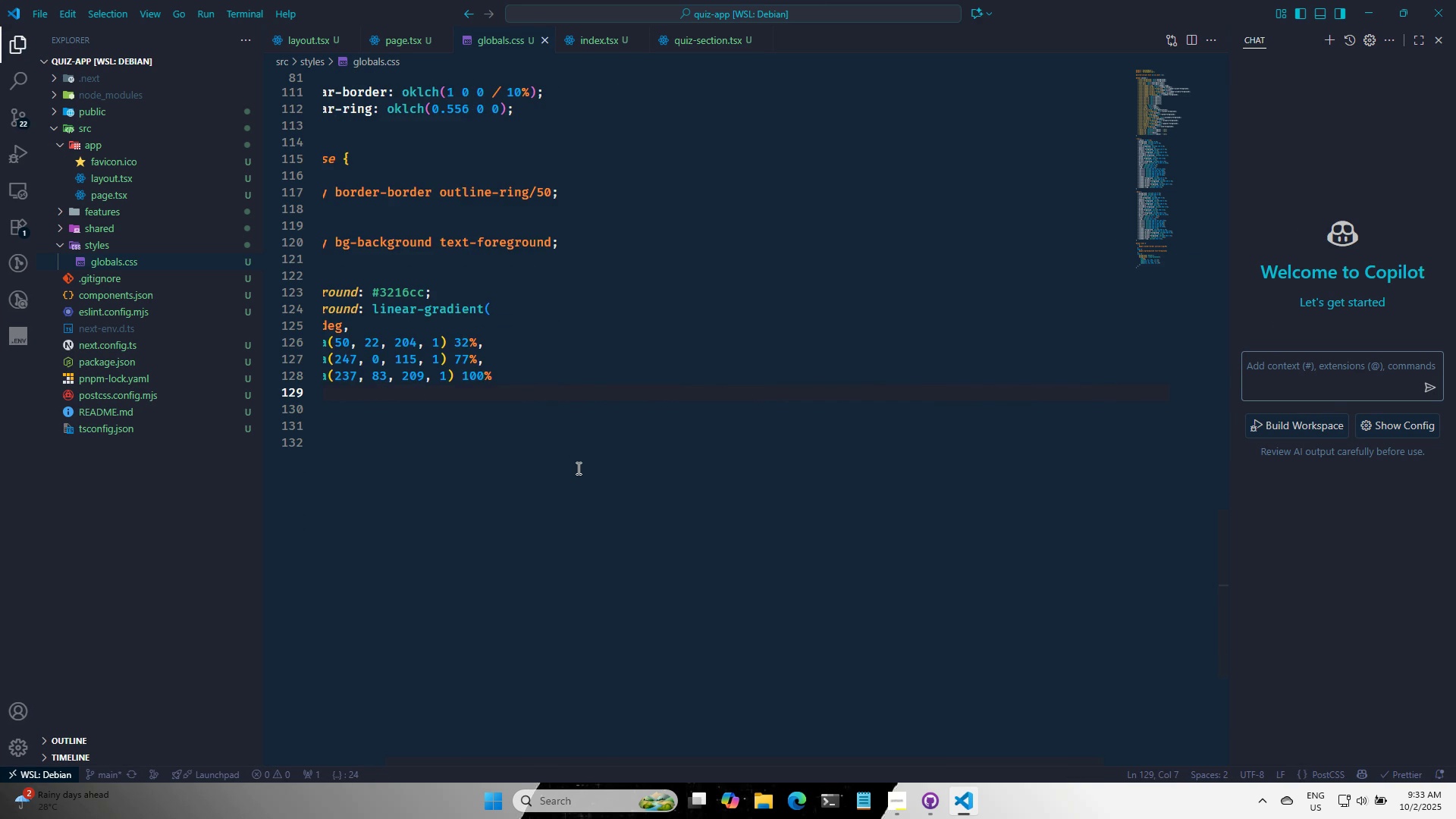 
key(Control+S)
 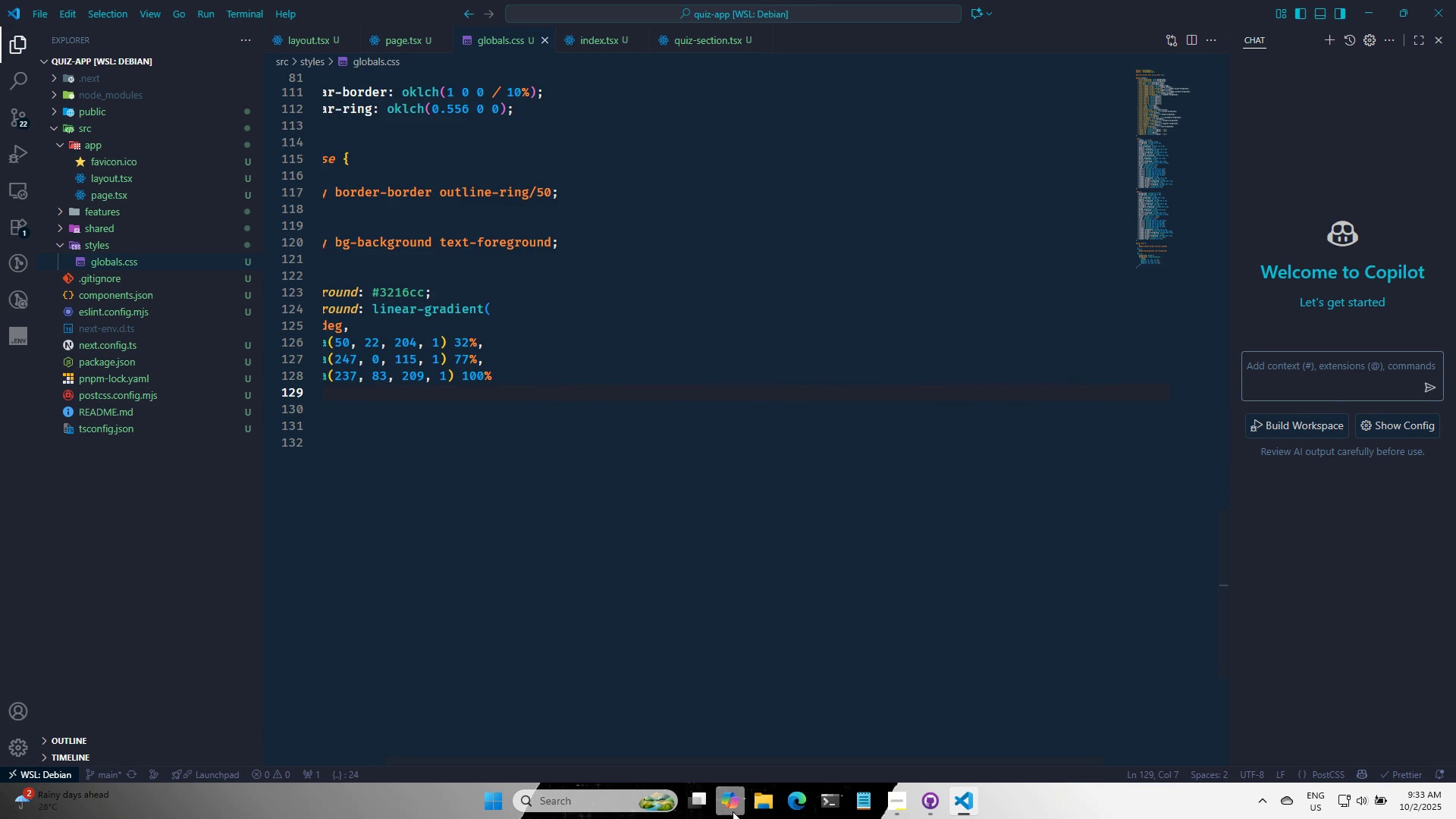 
key(Alt+AltLeft)
 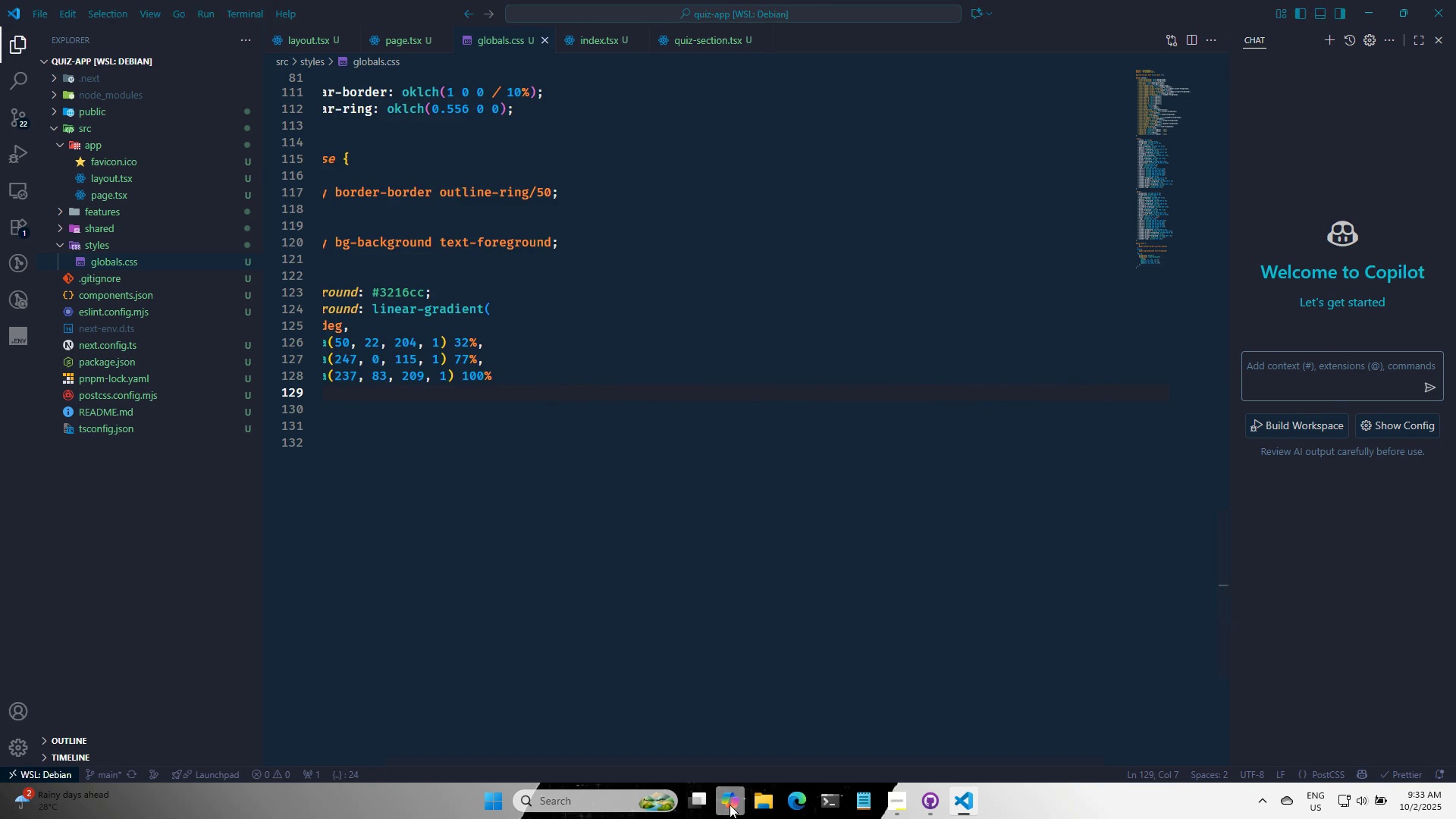 
key(Alt+Tab)
 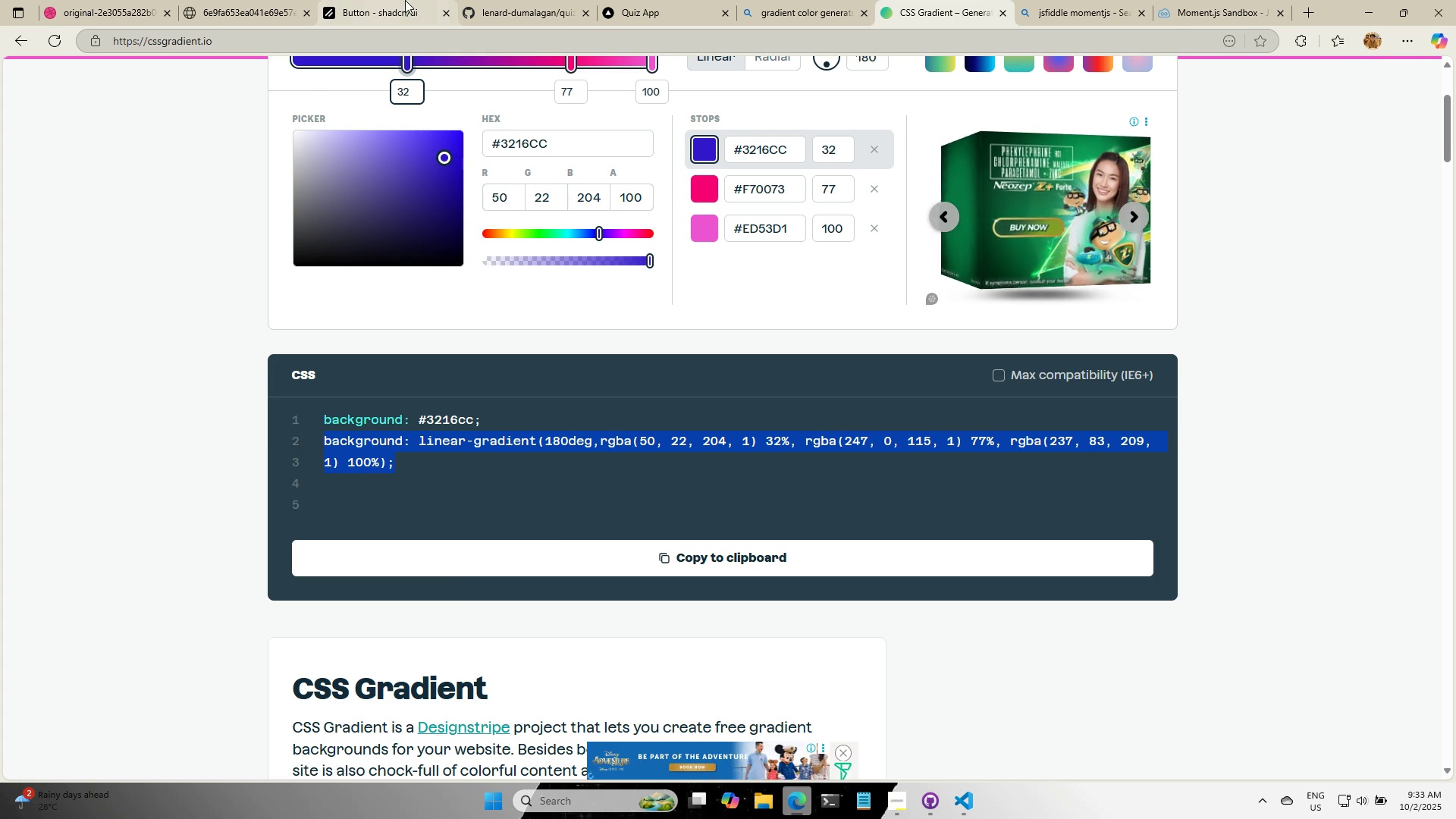 
left_click([405, 0])
 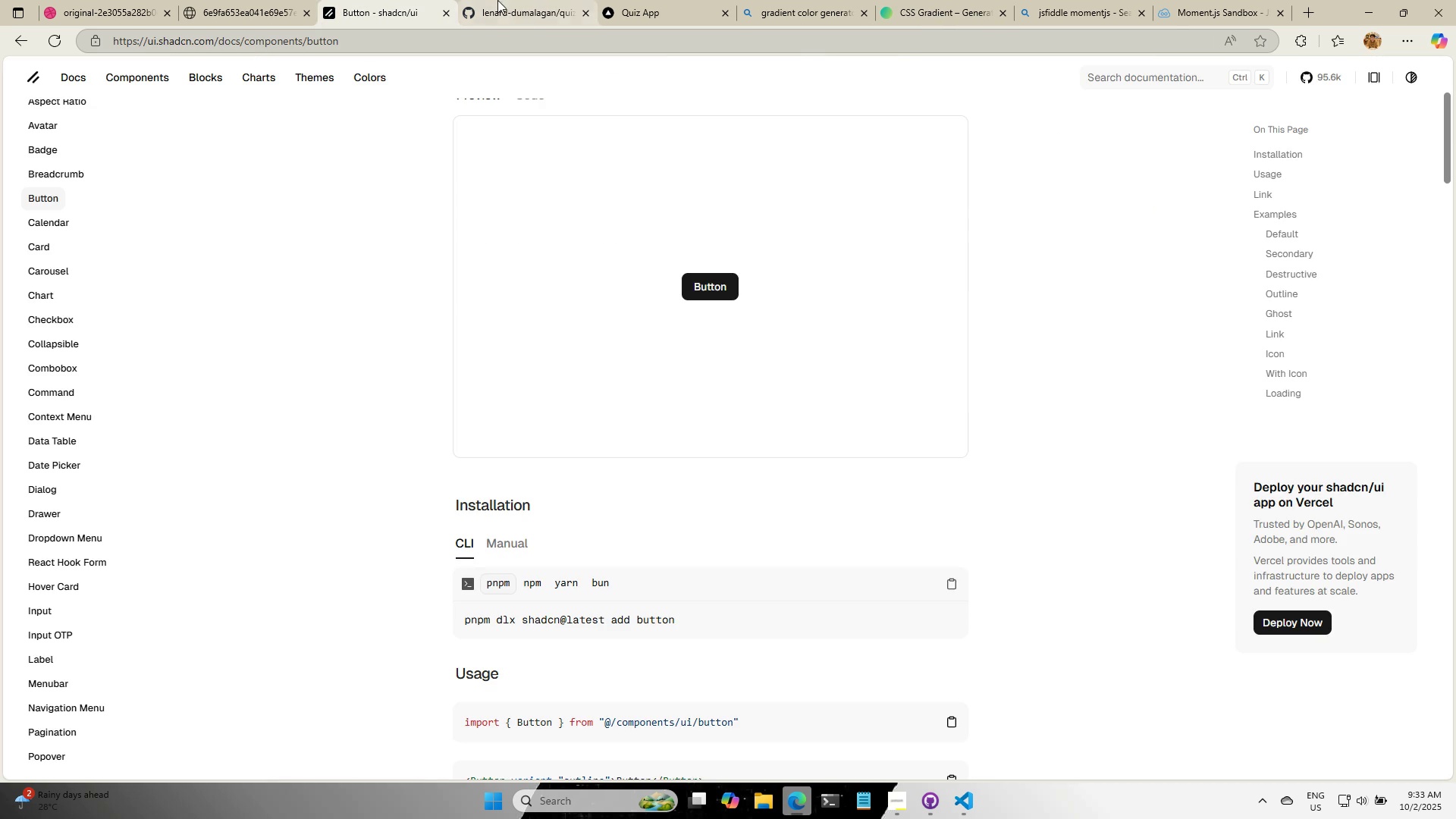 
left_click([498, 0])
 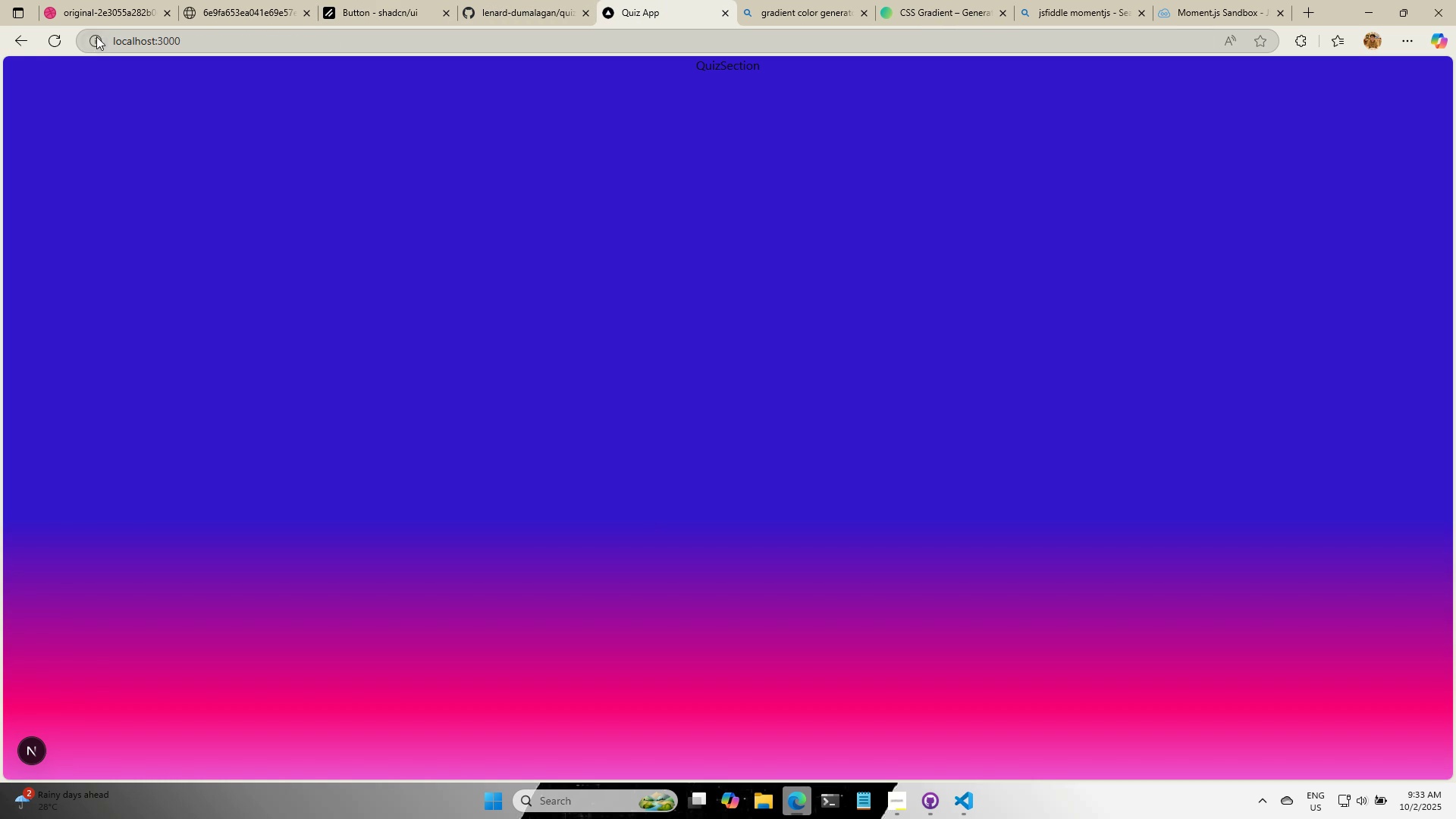 
left_click([42, 39])
 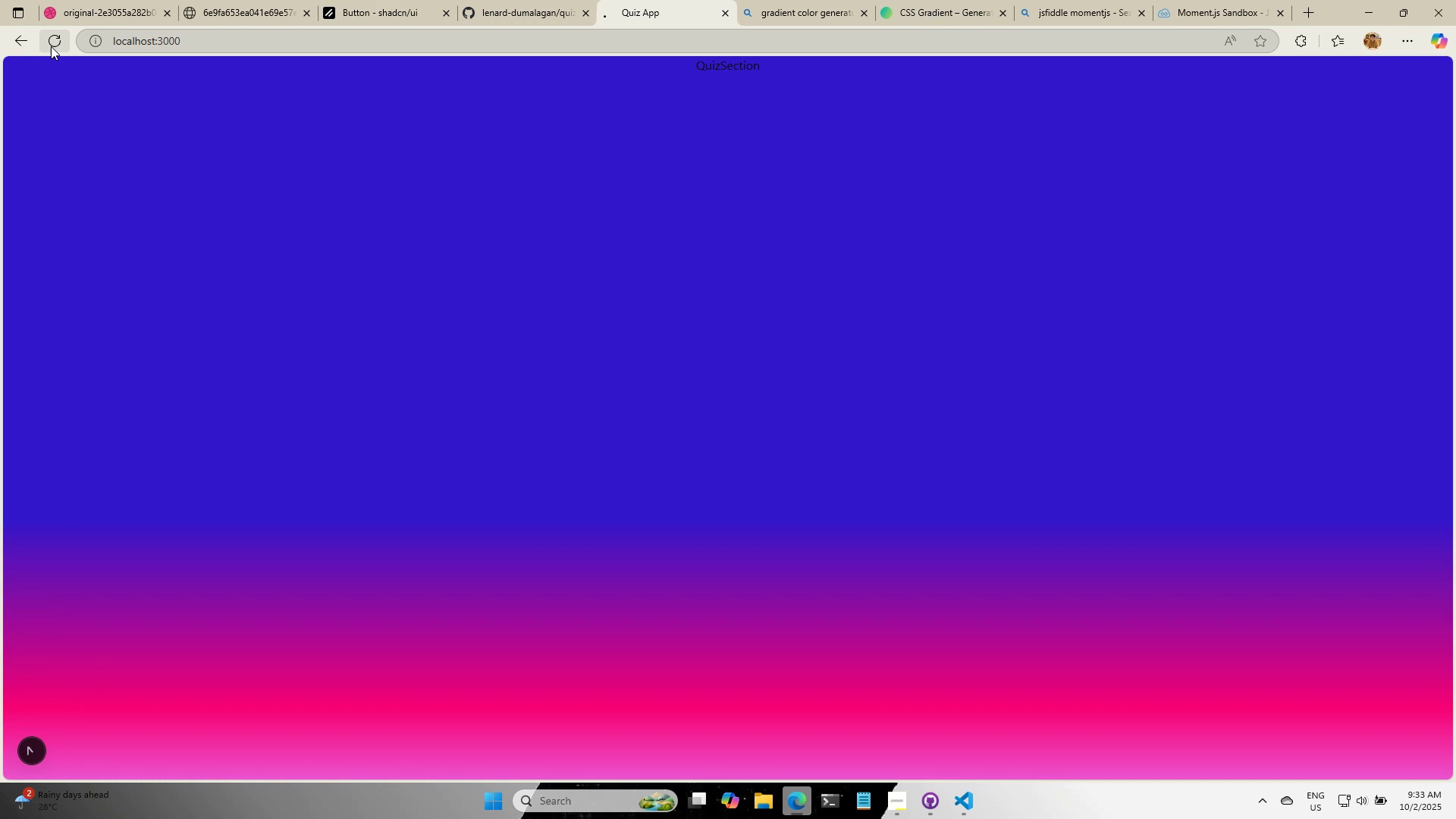 
double_click([51, 46])
 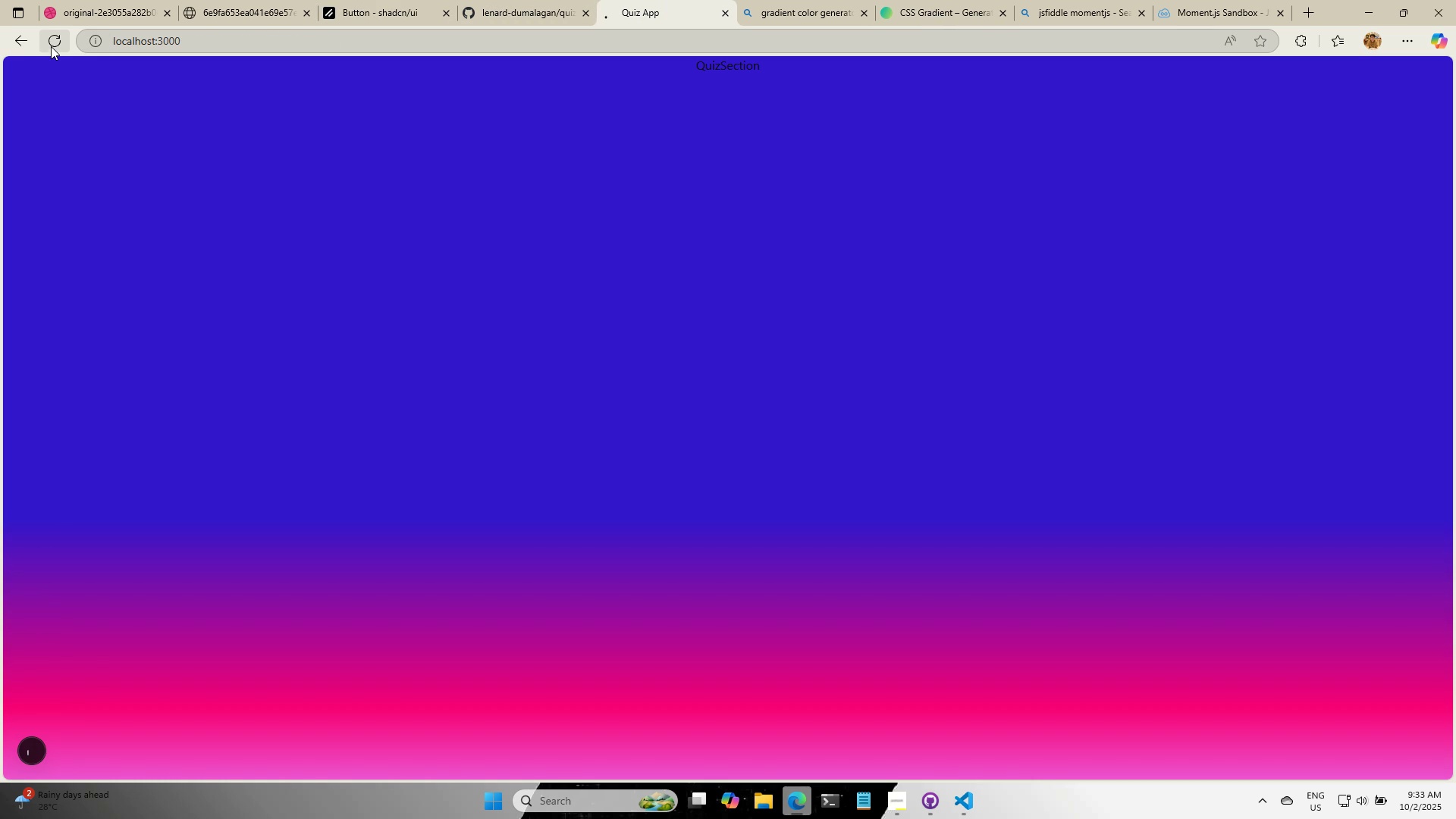 
triple_click([51, 46])
 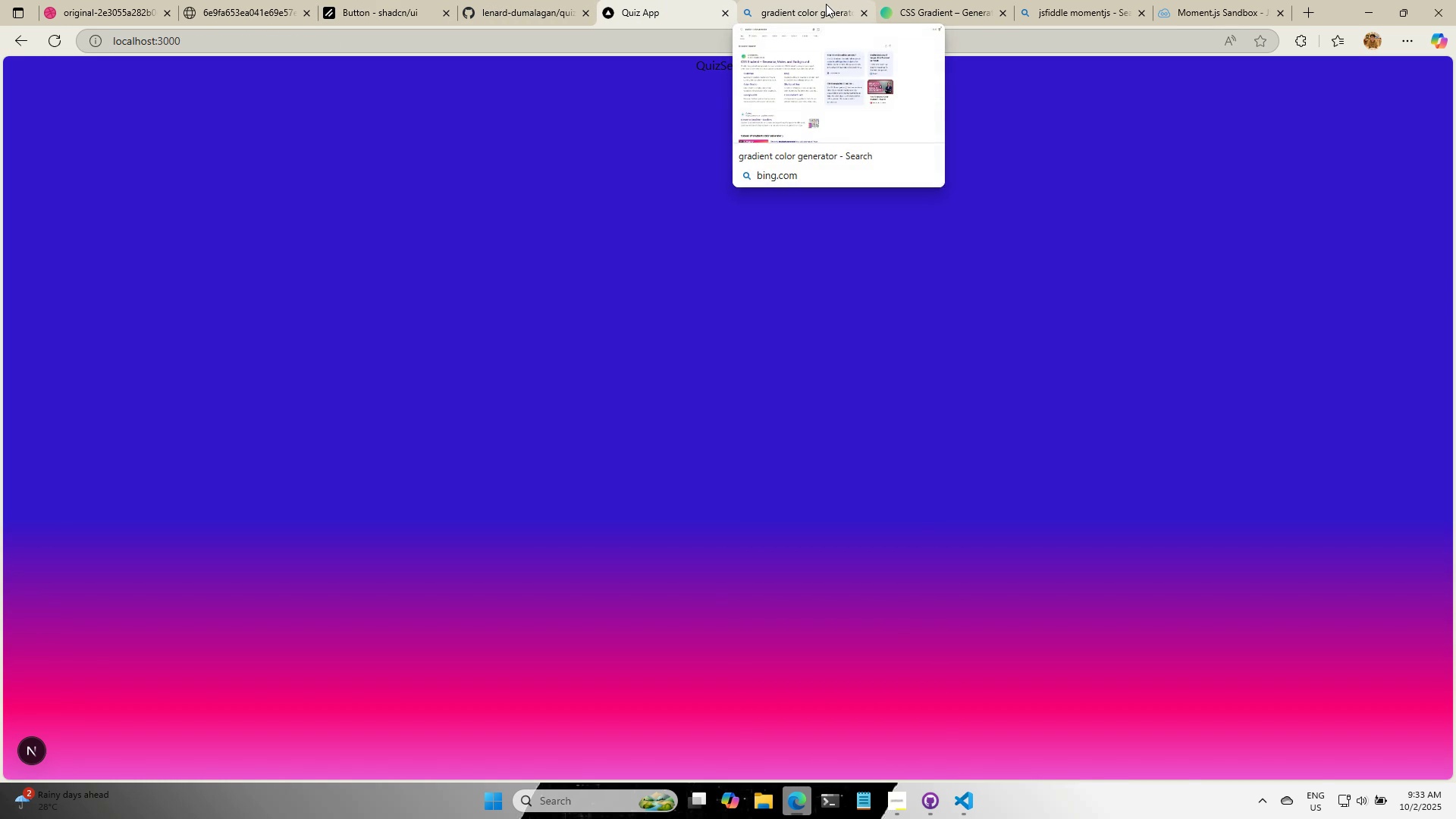 
wait(5.11)
 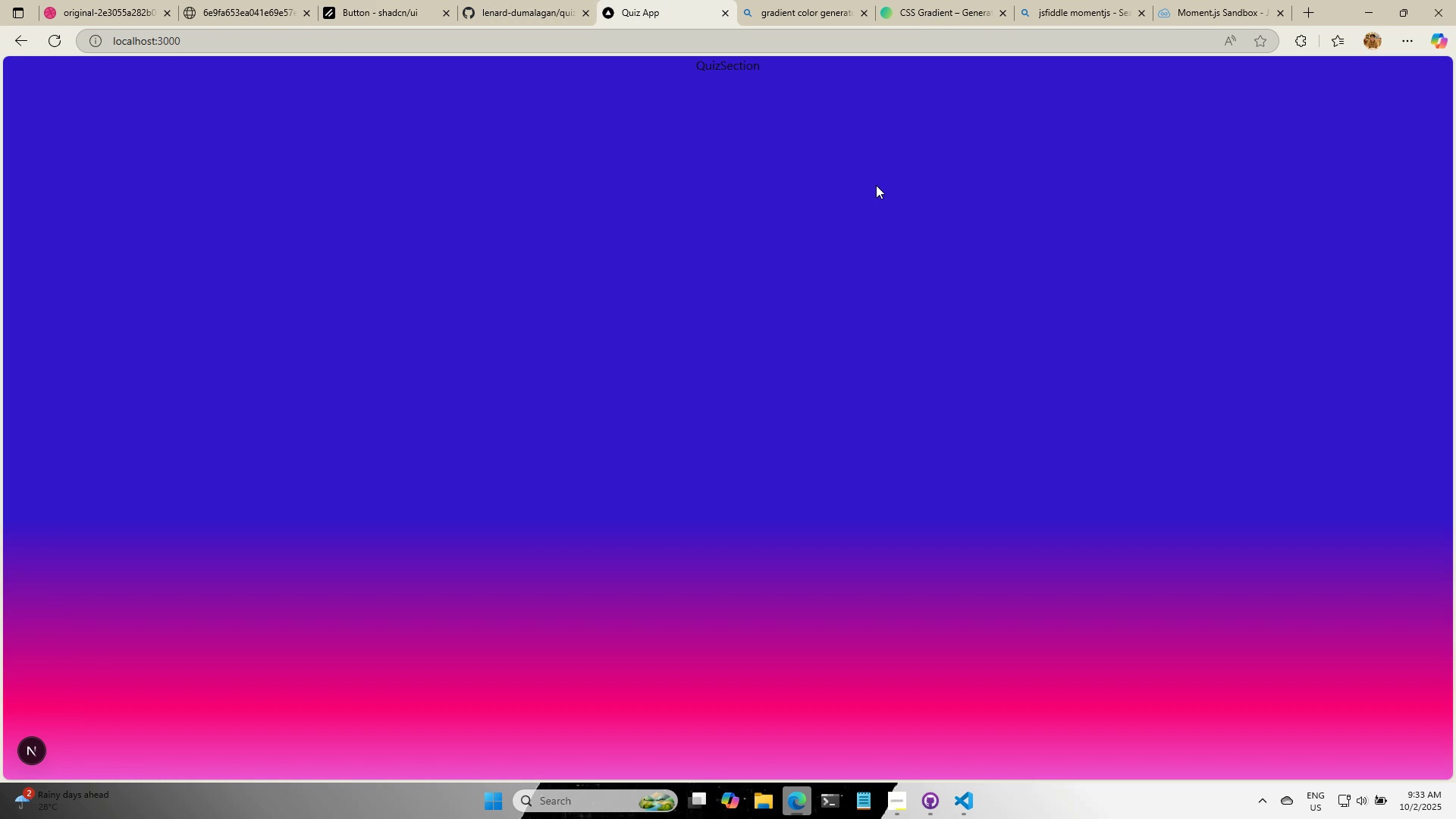 
double_click([910, 0])
 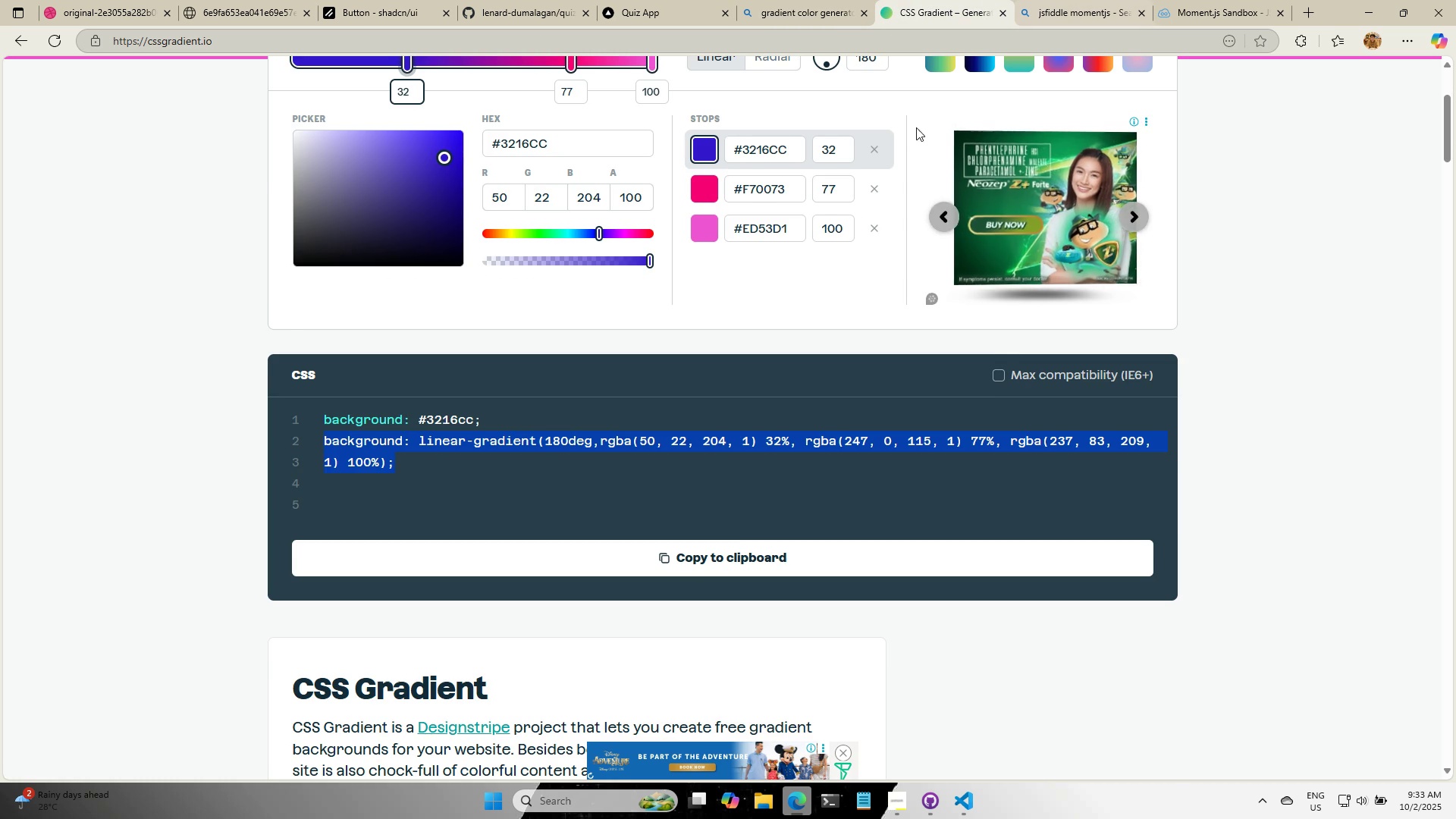 
scroll: coordinate [307, 323], scroll_direction: up, amount: 7.0